 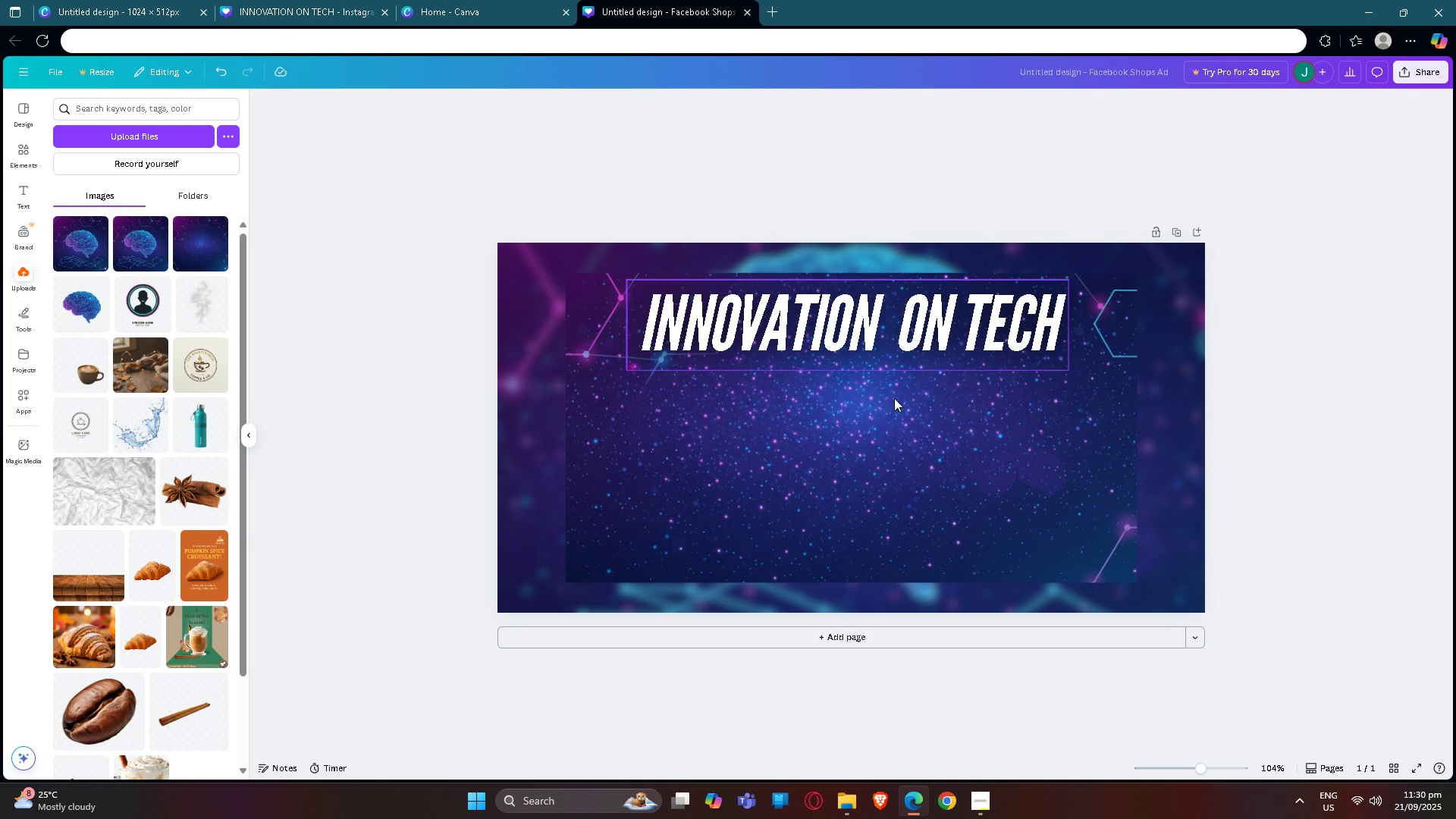 
scroll: coordinate [1166, 541], scroll_direction: up, amount: 3.0
 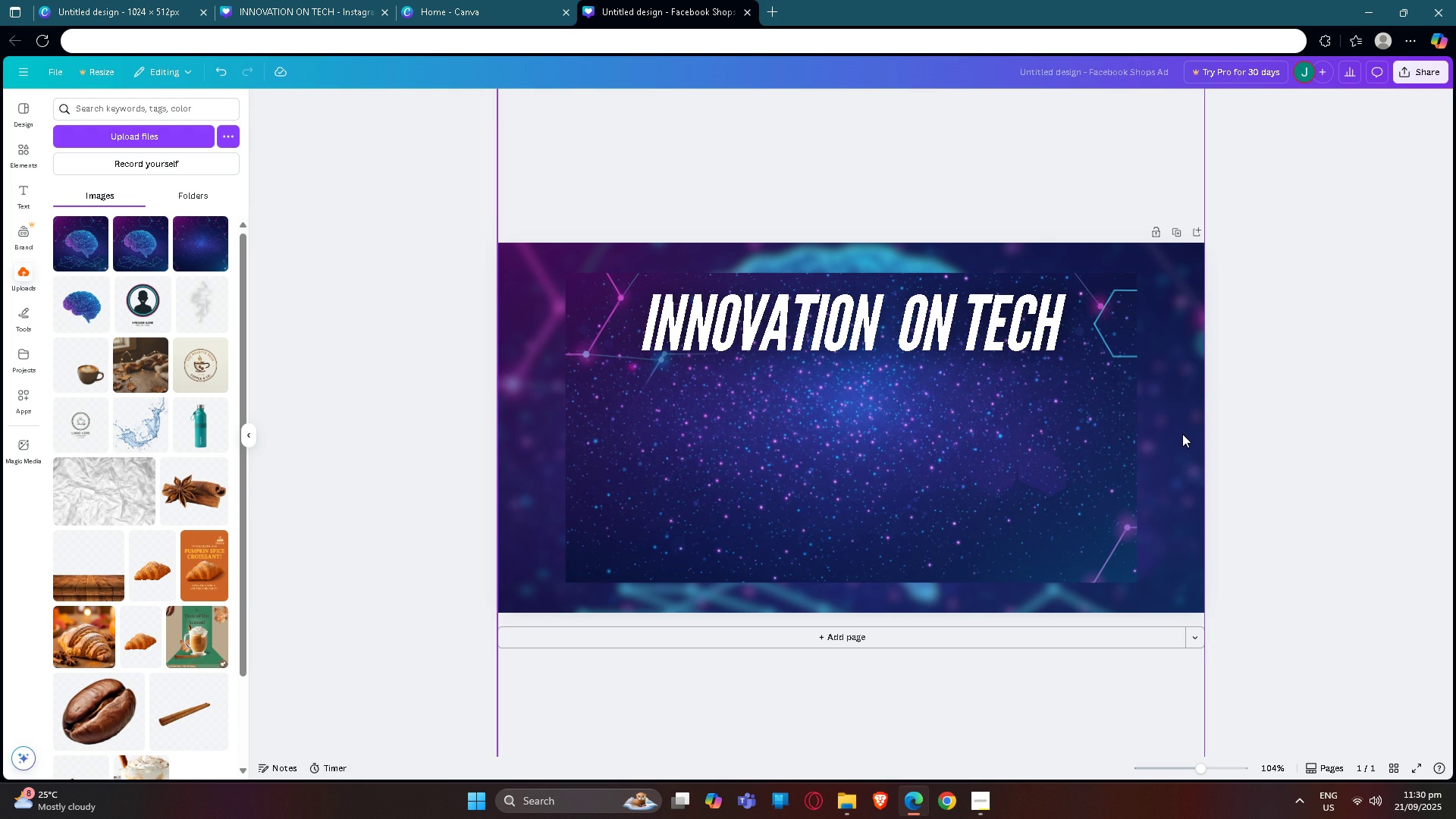 
left_click([1181, 431])
 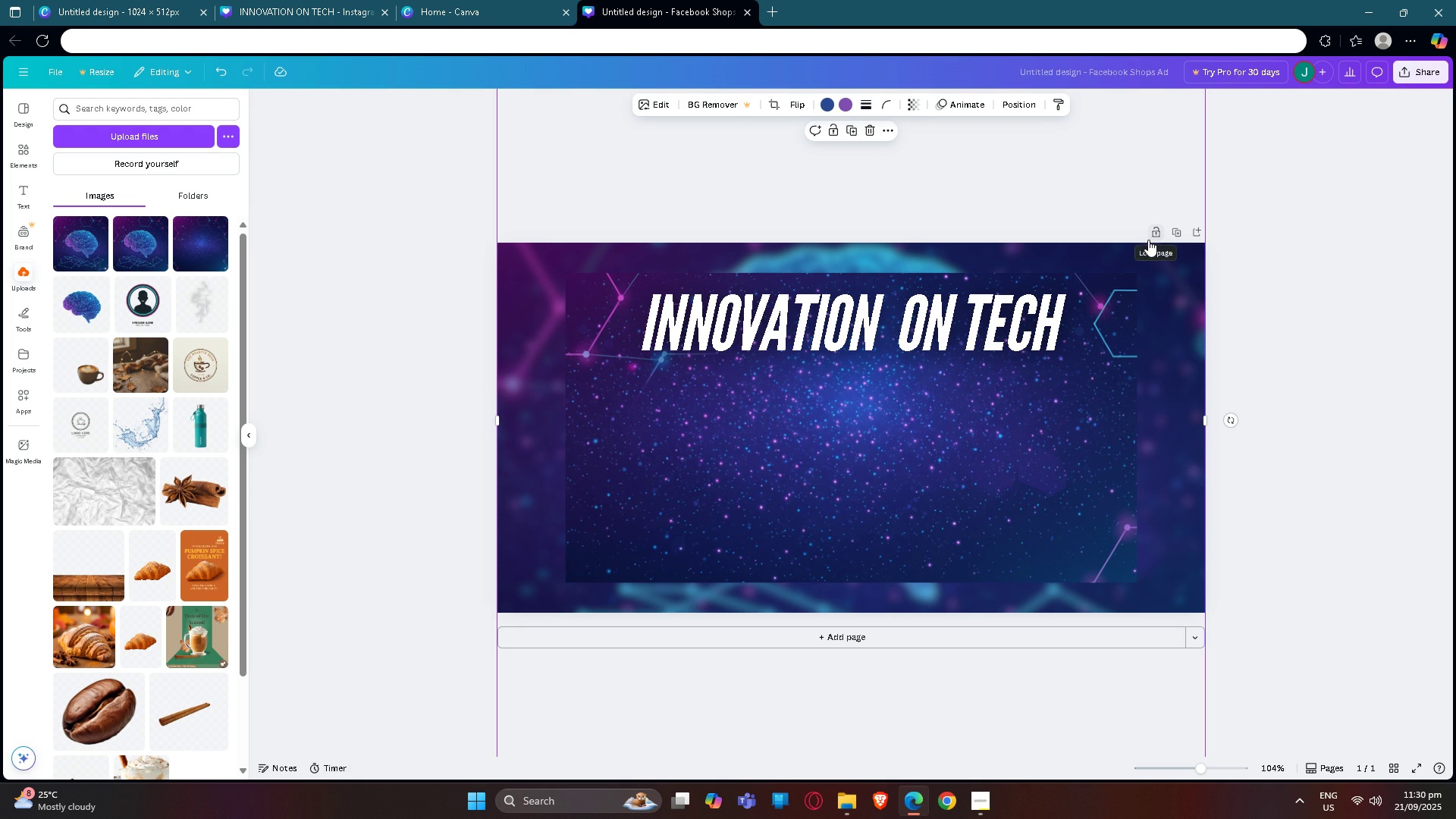 
left_click([907, 309])
 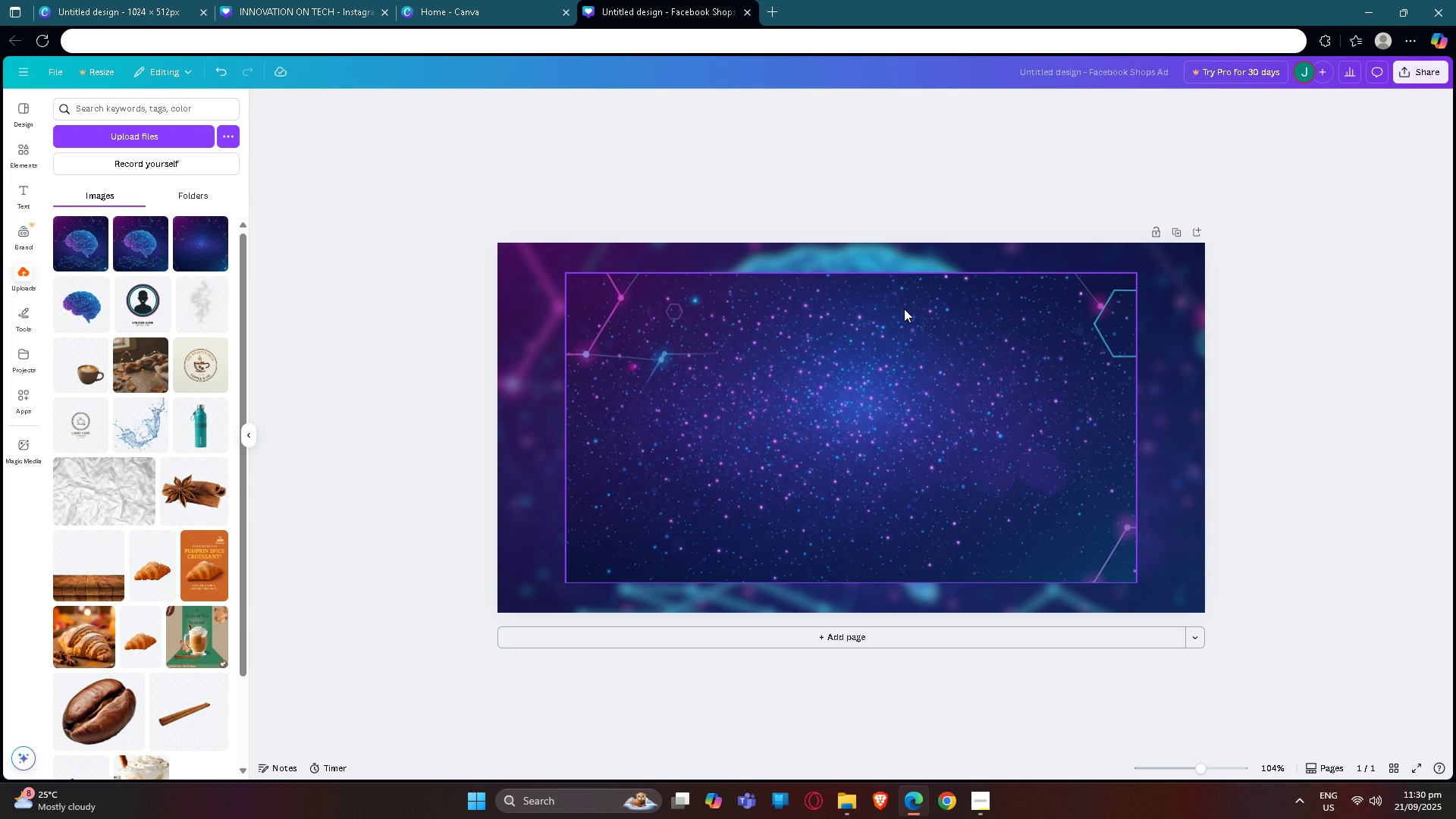 
key(Backspace)
 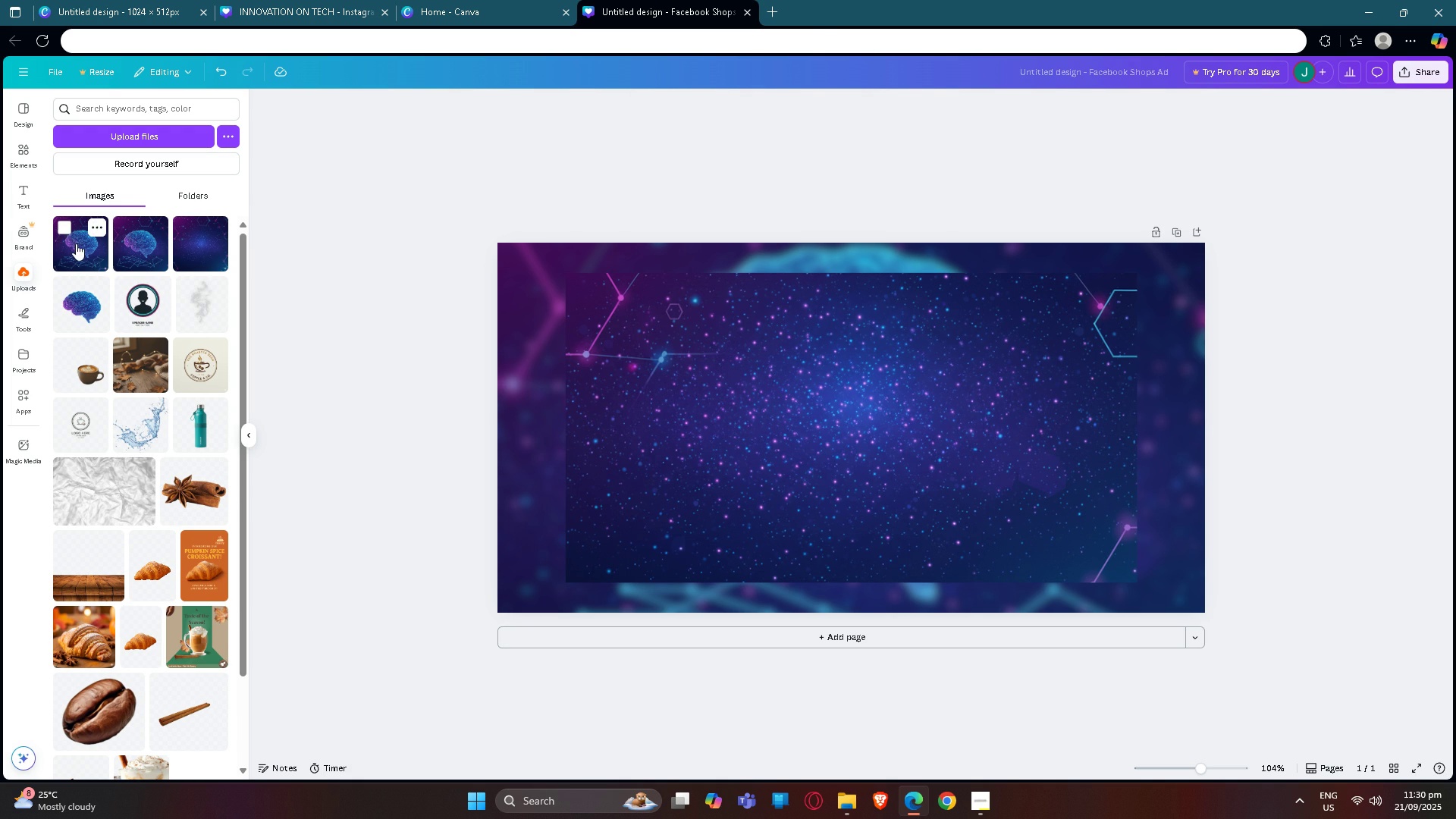 
wait(5.4)
 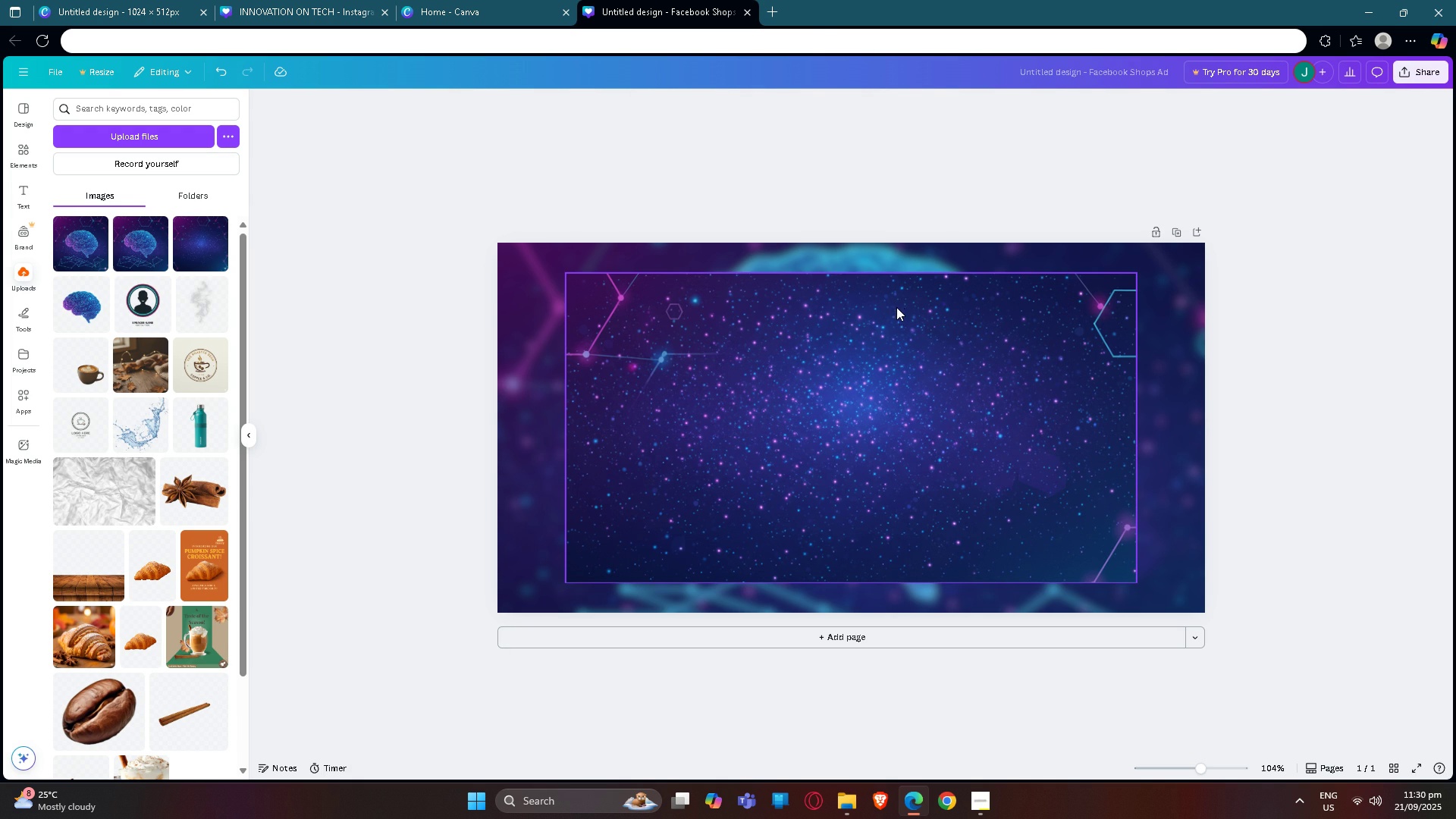 
left_click([76, 318])